 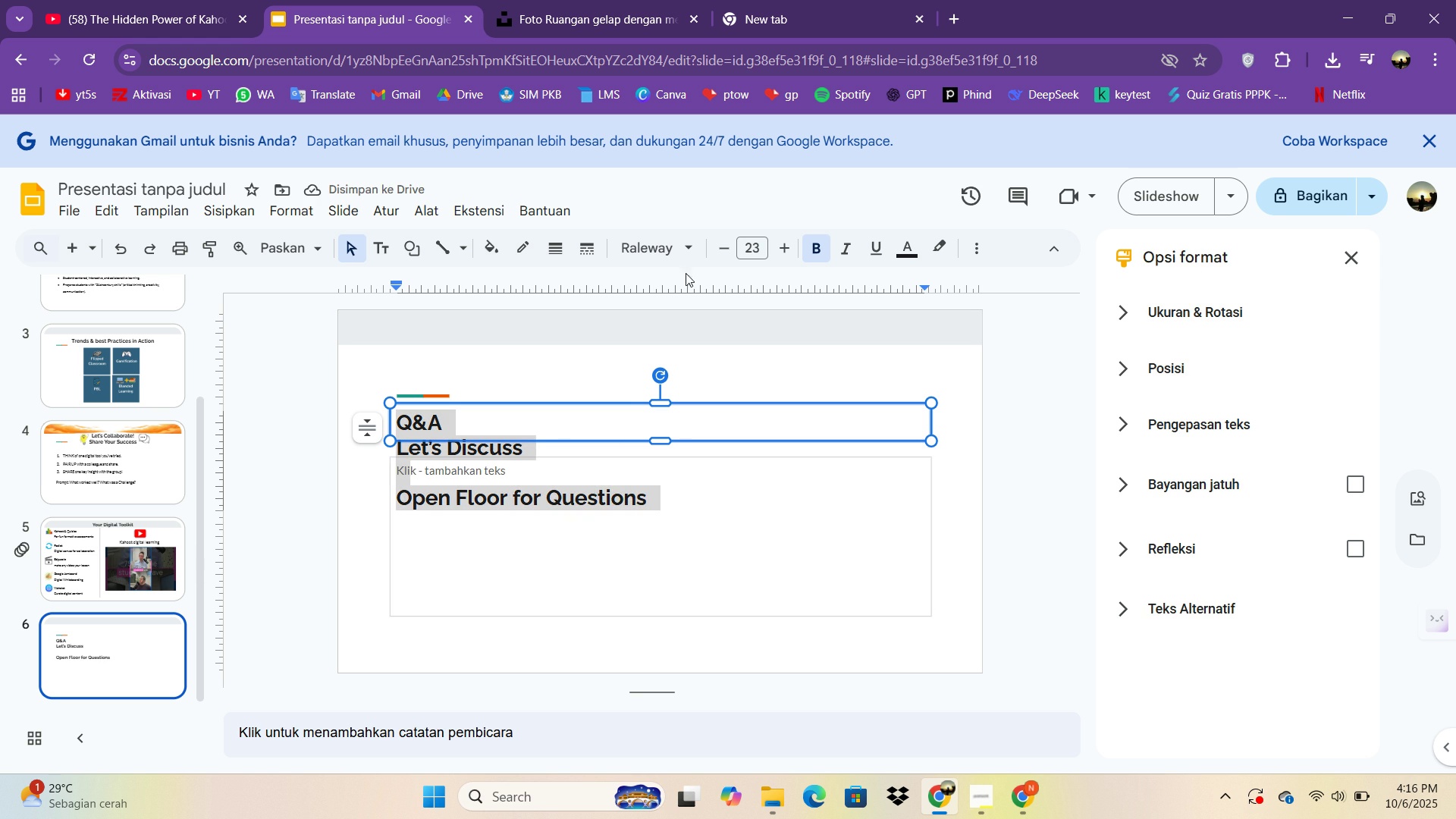 
left_click([560, 253])
 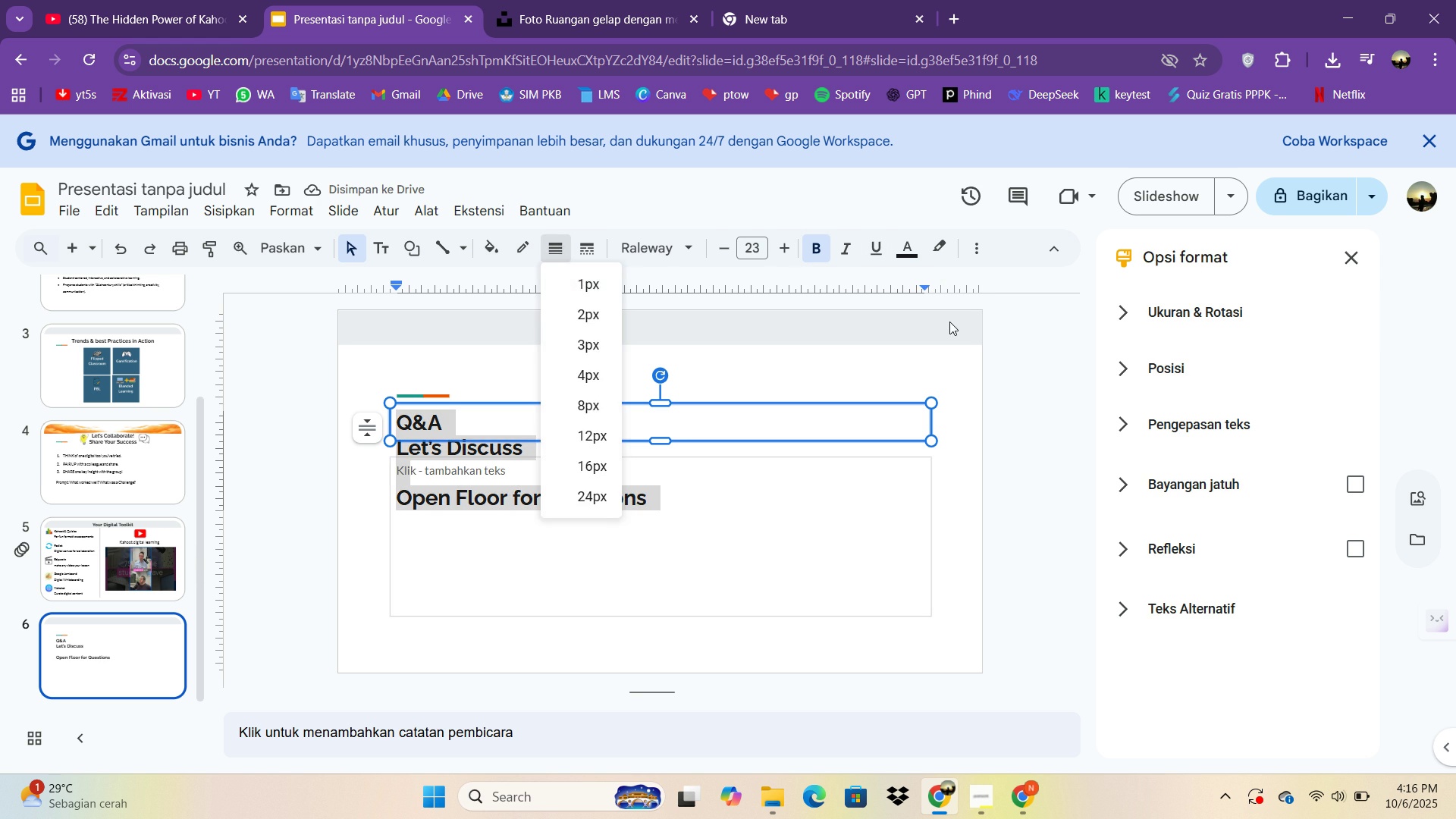 
left_click([949, 322])
 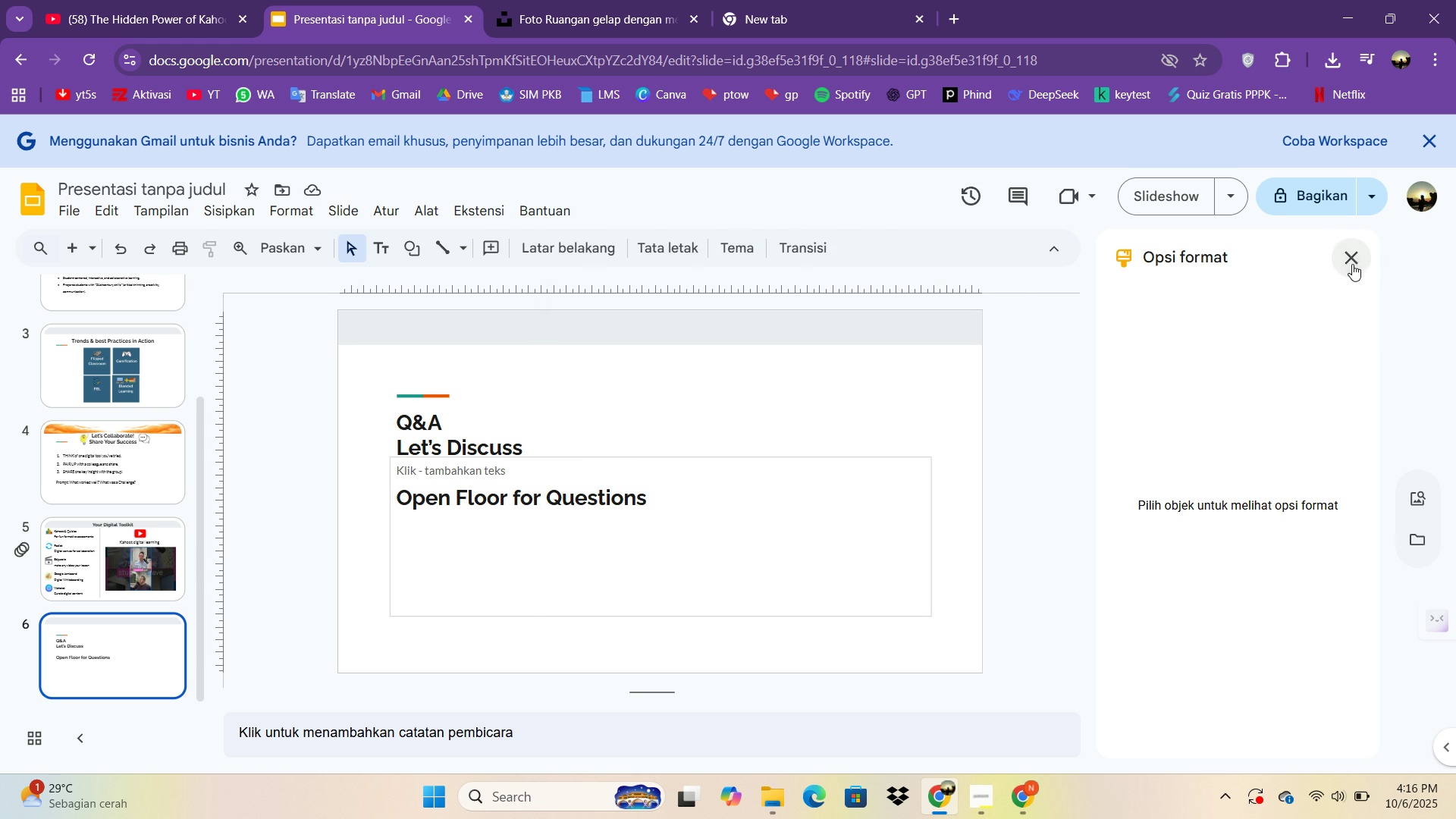 
left_click([1352, 264])
 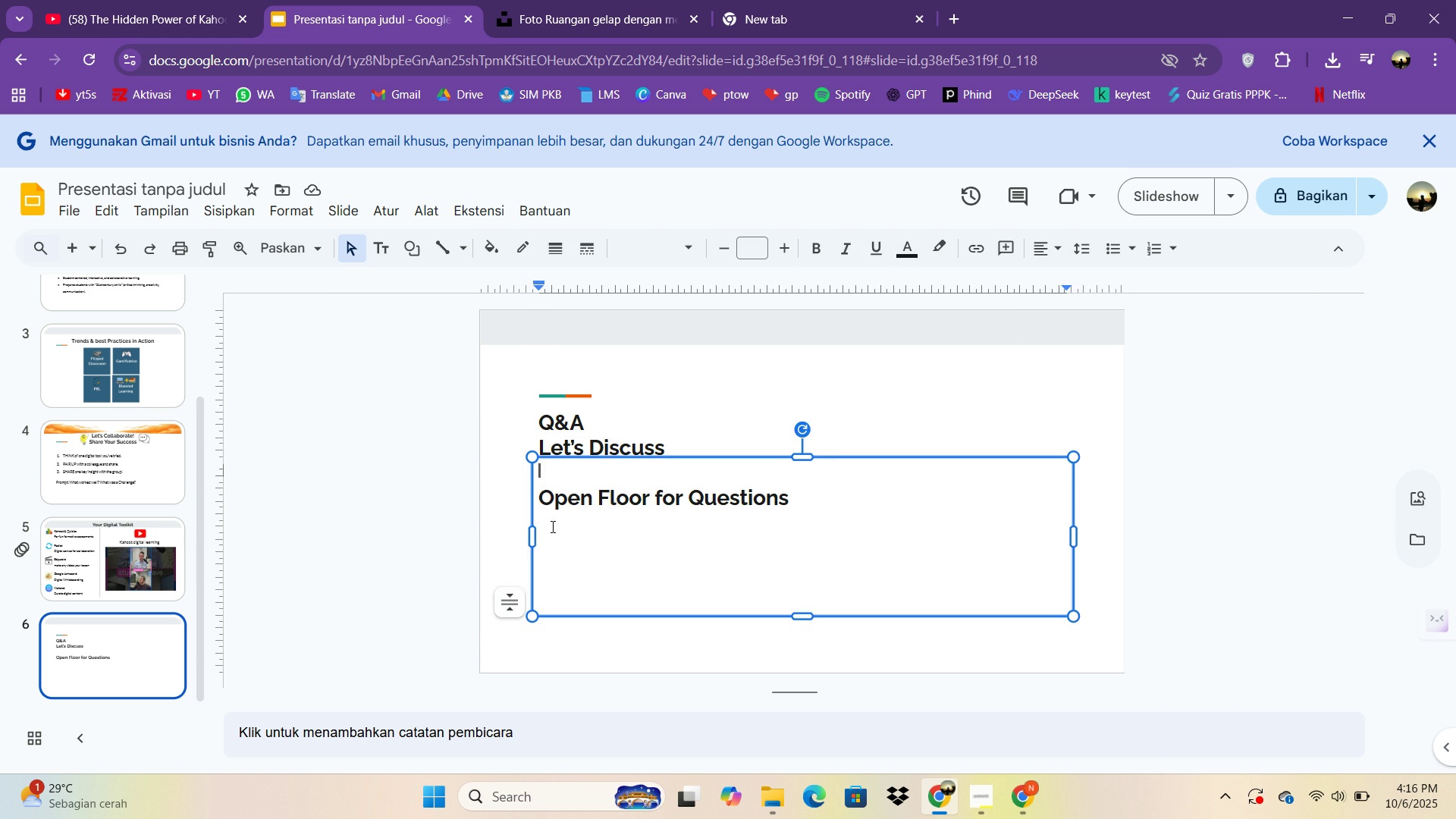 
left_click([542, 551])
 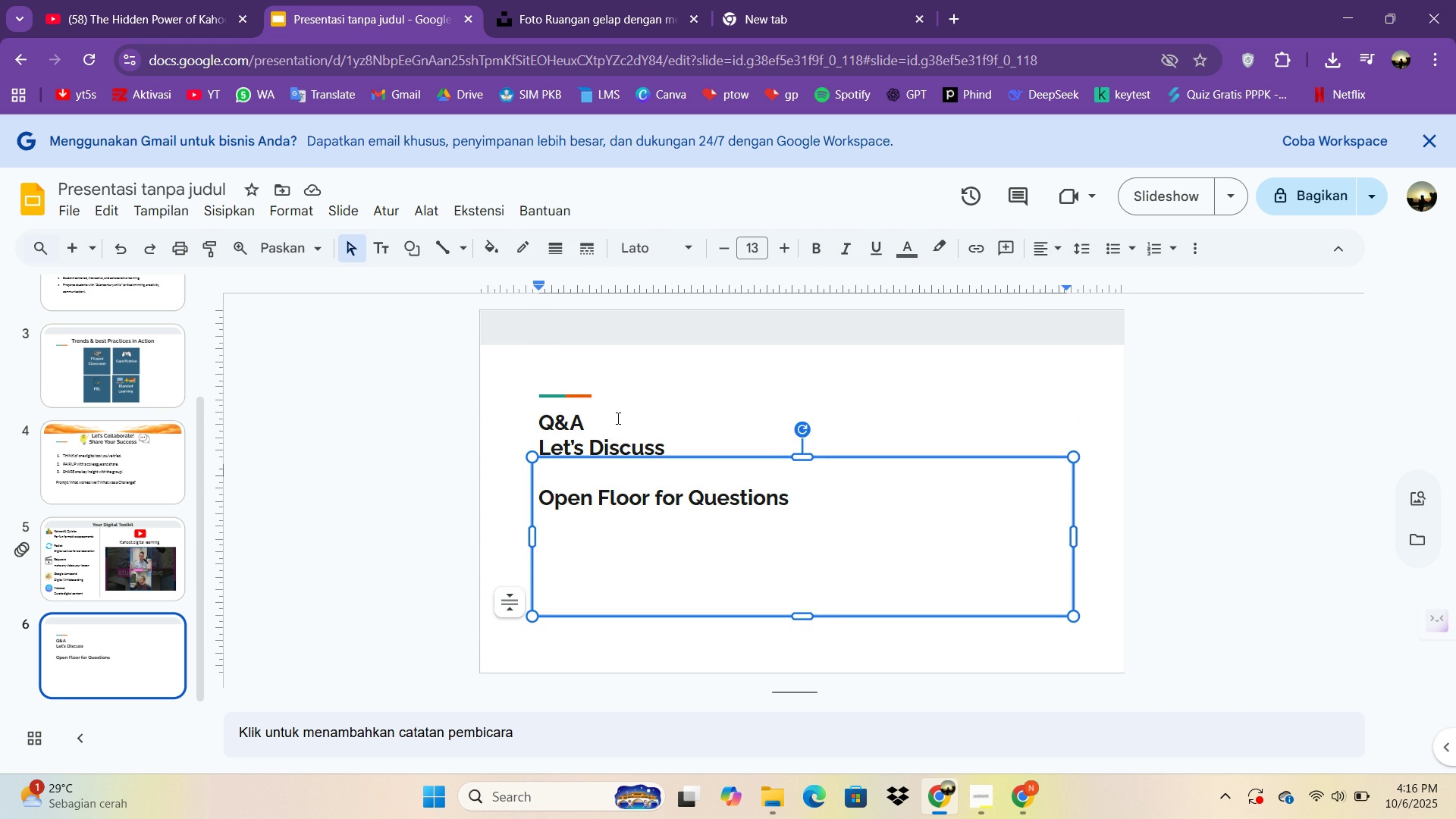 
left_click([617, 418])
 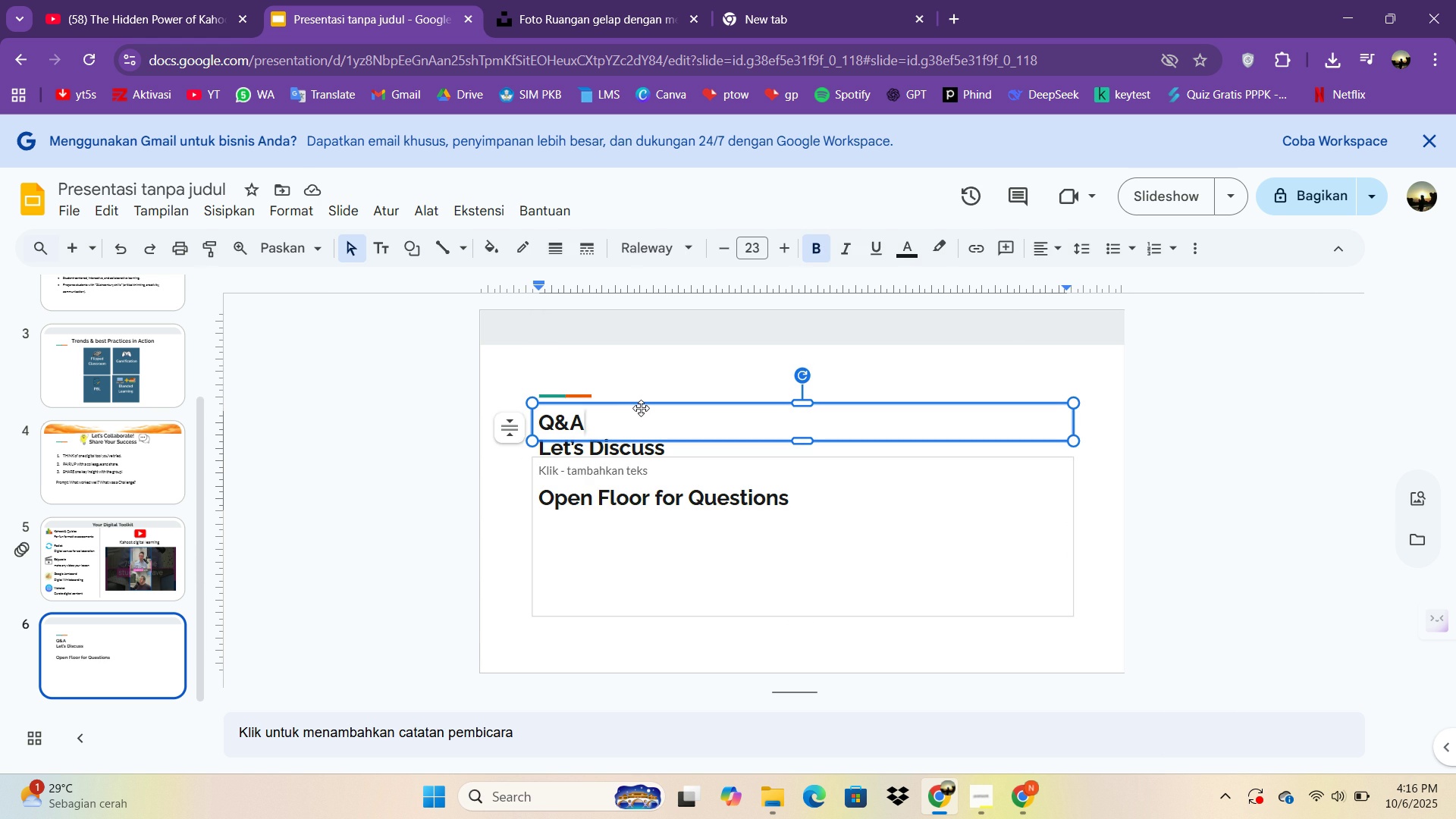 
left_click([641, 408])
 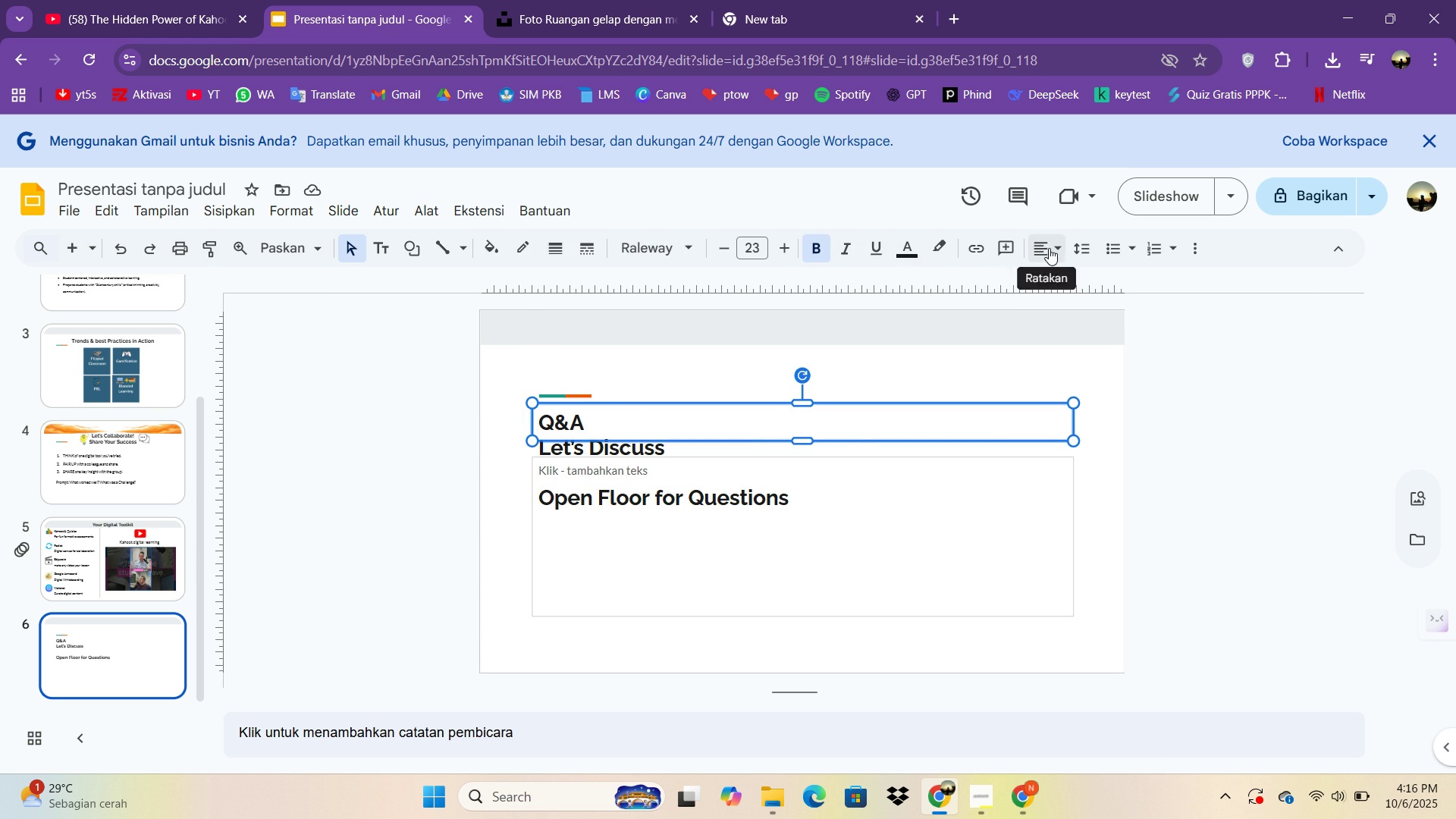 
left_click([1049, 248])
 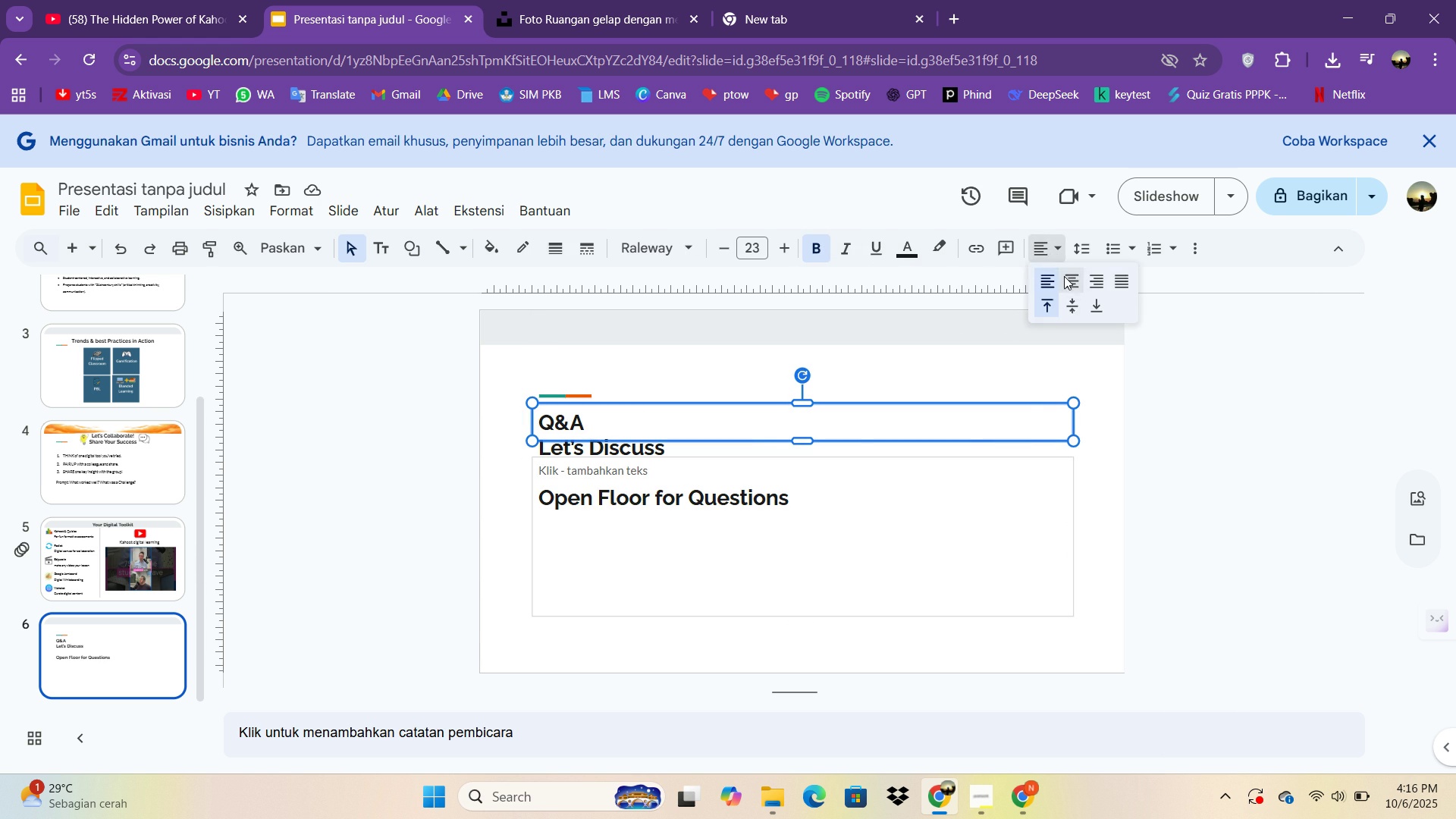 
left_click([1064, 276])